 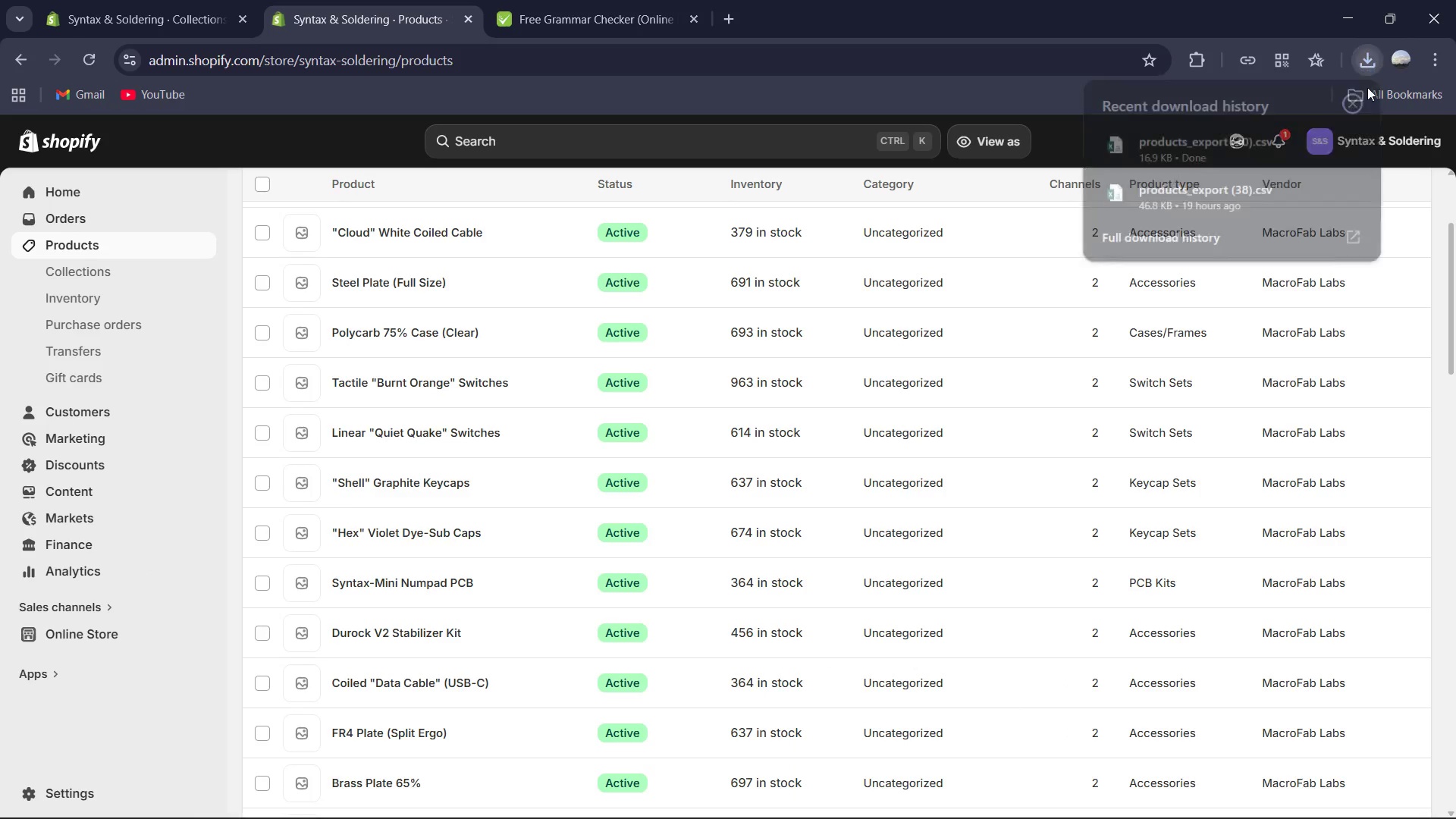 
left_click([1226, 157])
 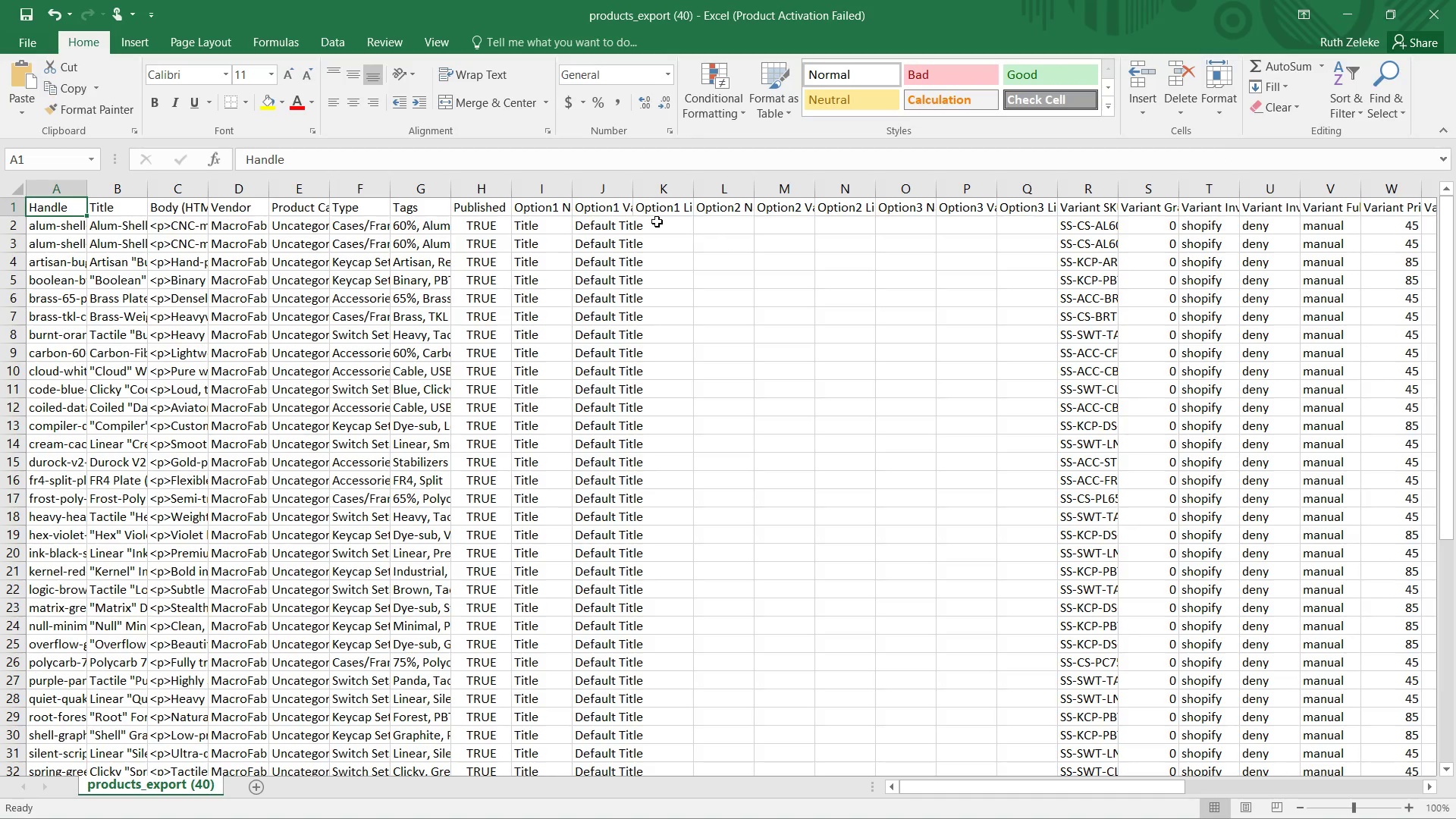 
left_click([670, 208])
 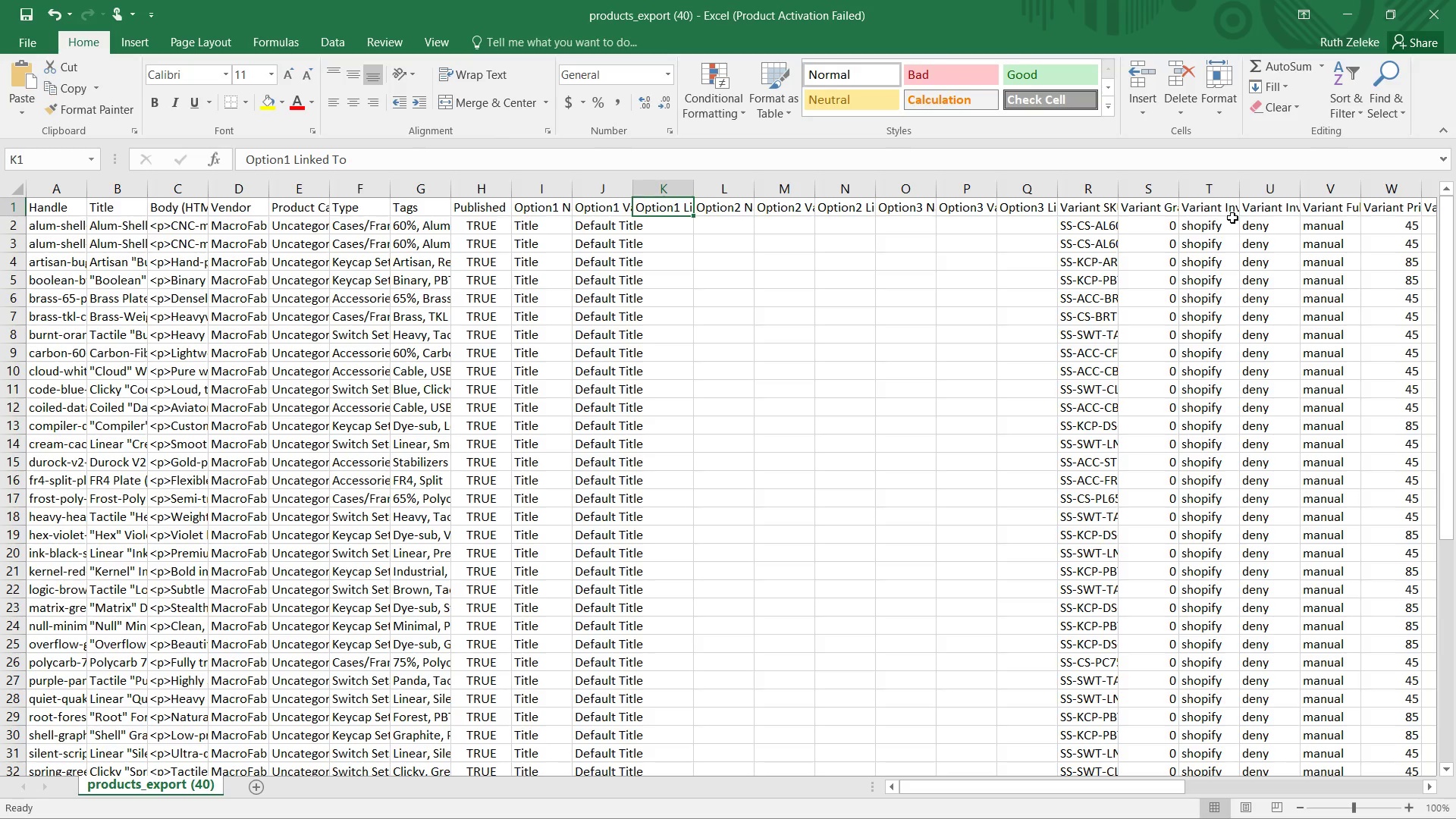 
left_click([1218, 197])
 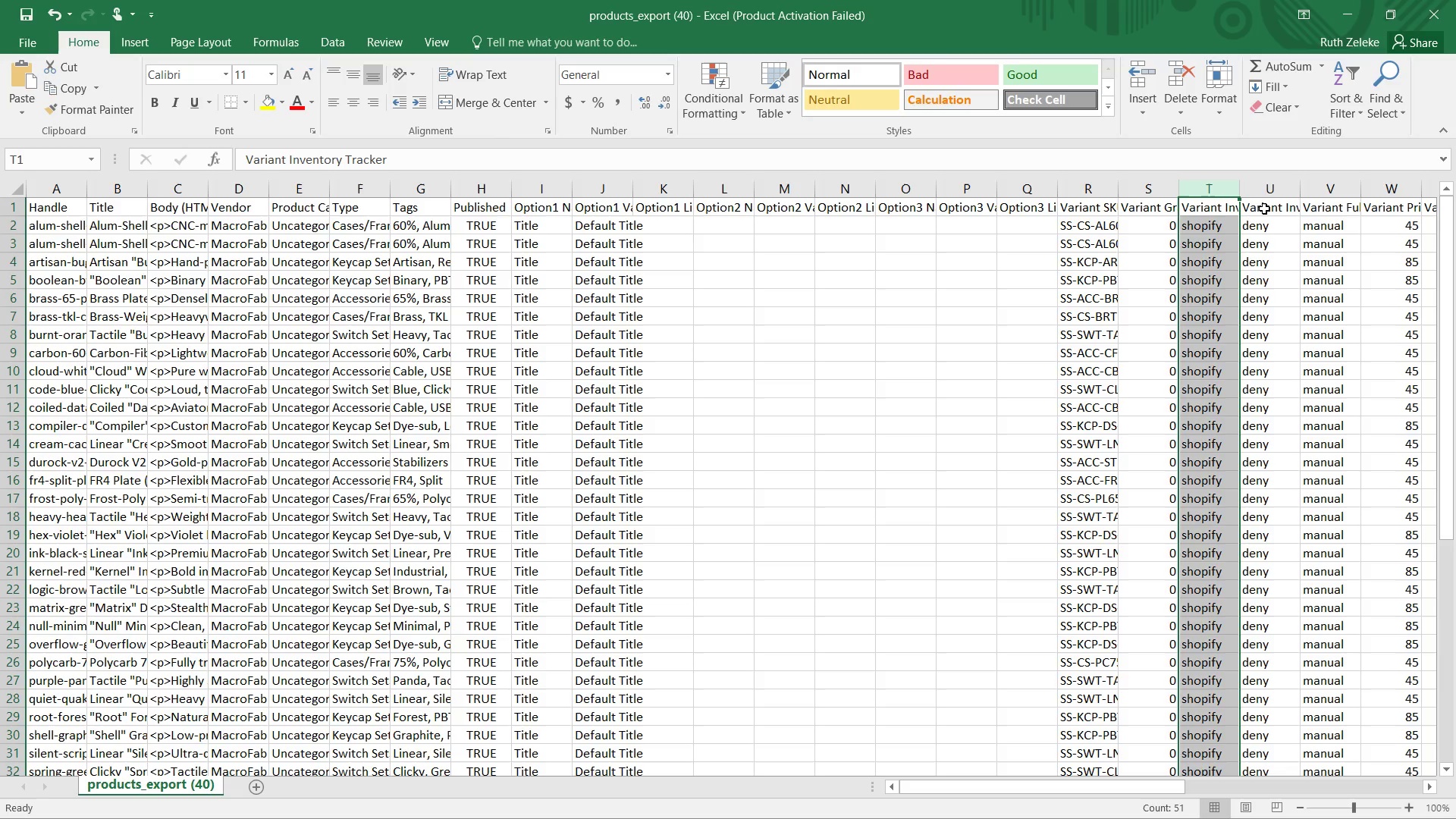 
left_click([1264, 208])
 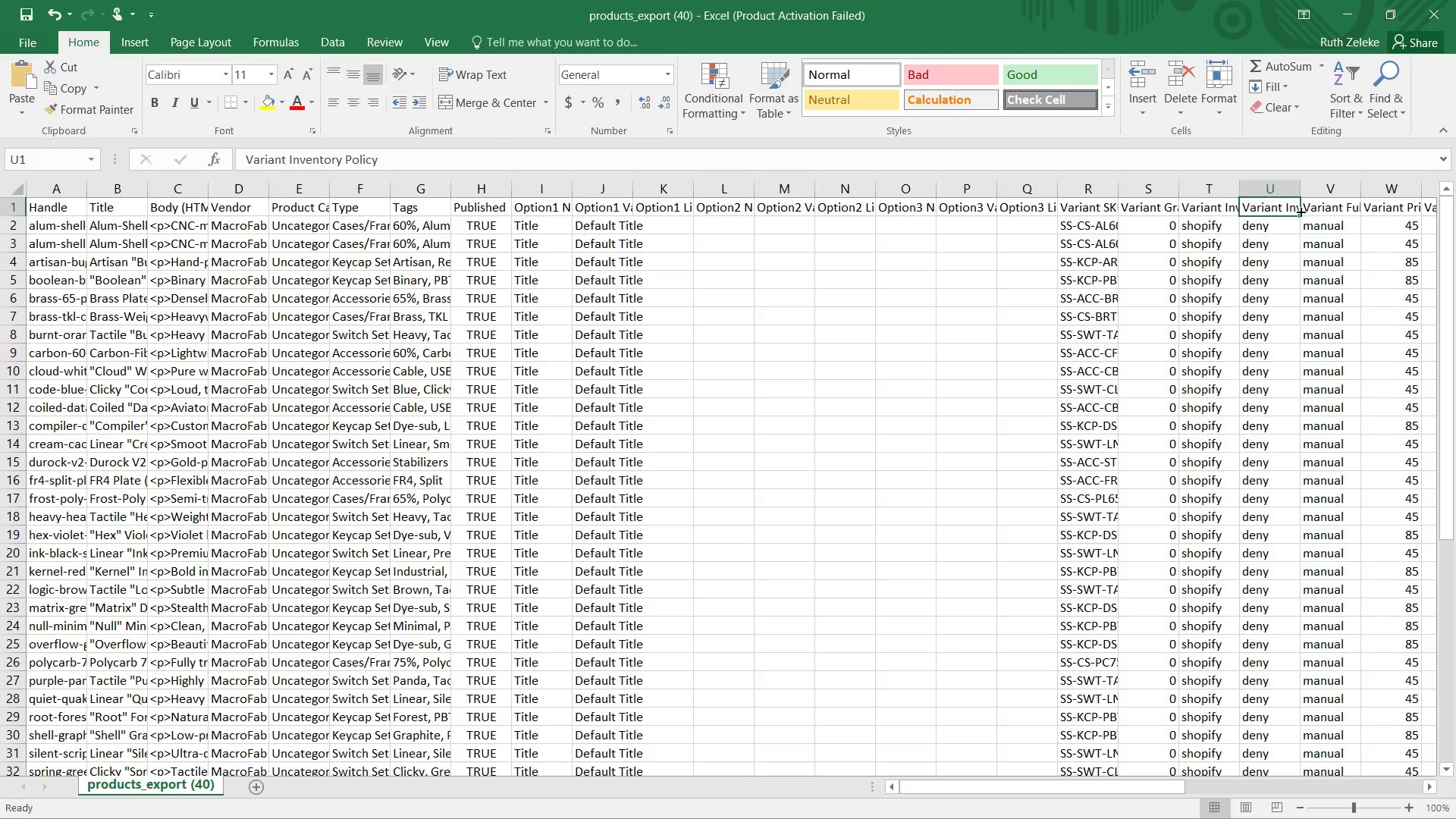 
left_click([1325, 211])